 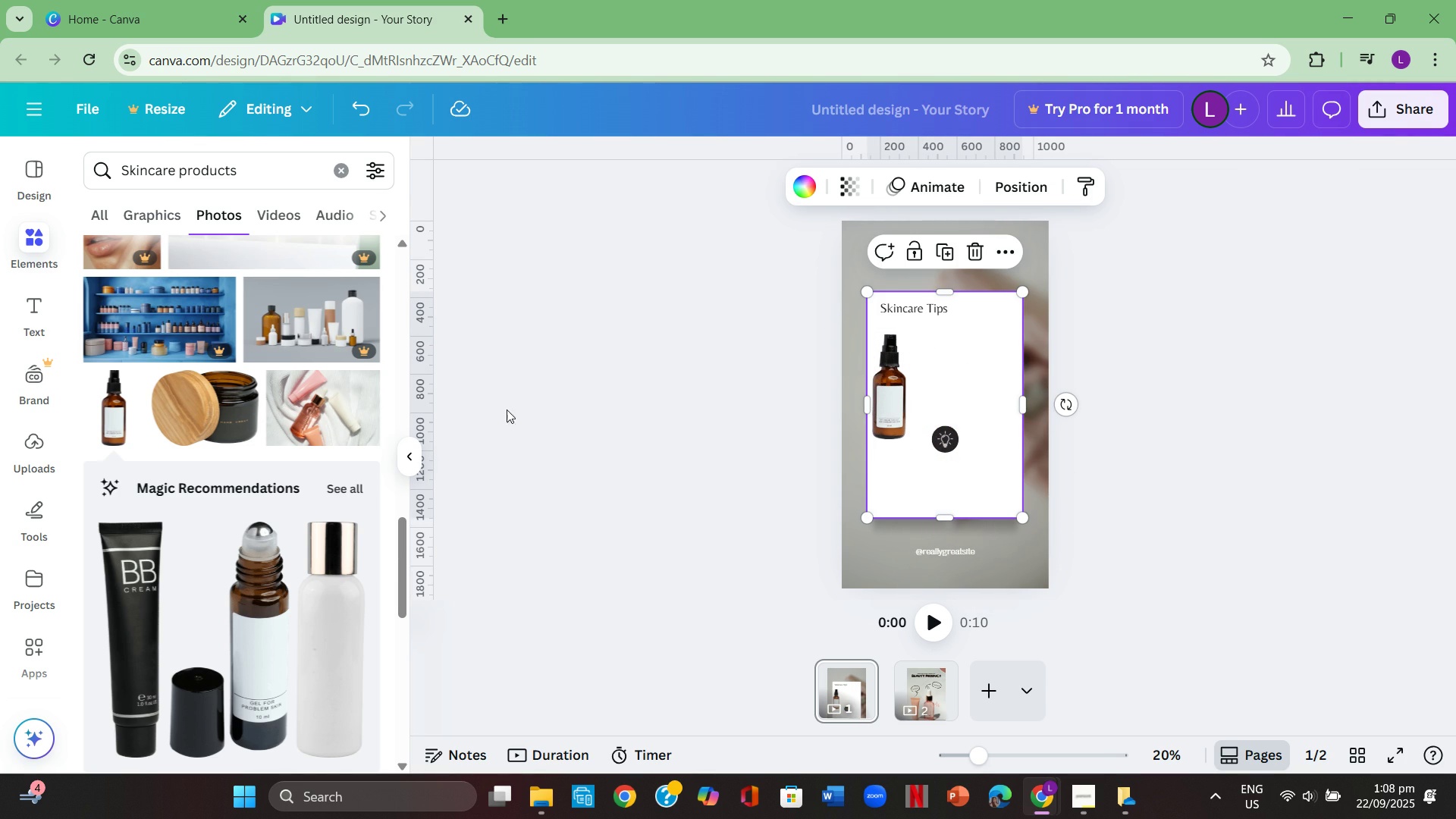 
scroll: coordinate [274, 428], scroll_direction: down, amount: 4.0
 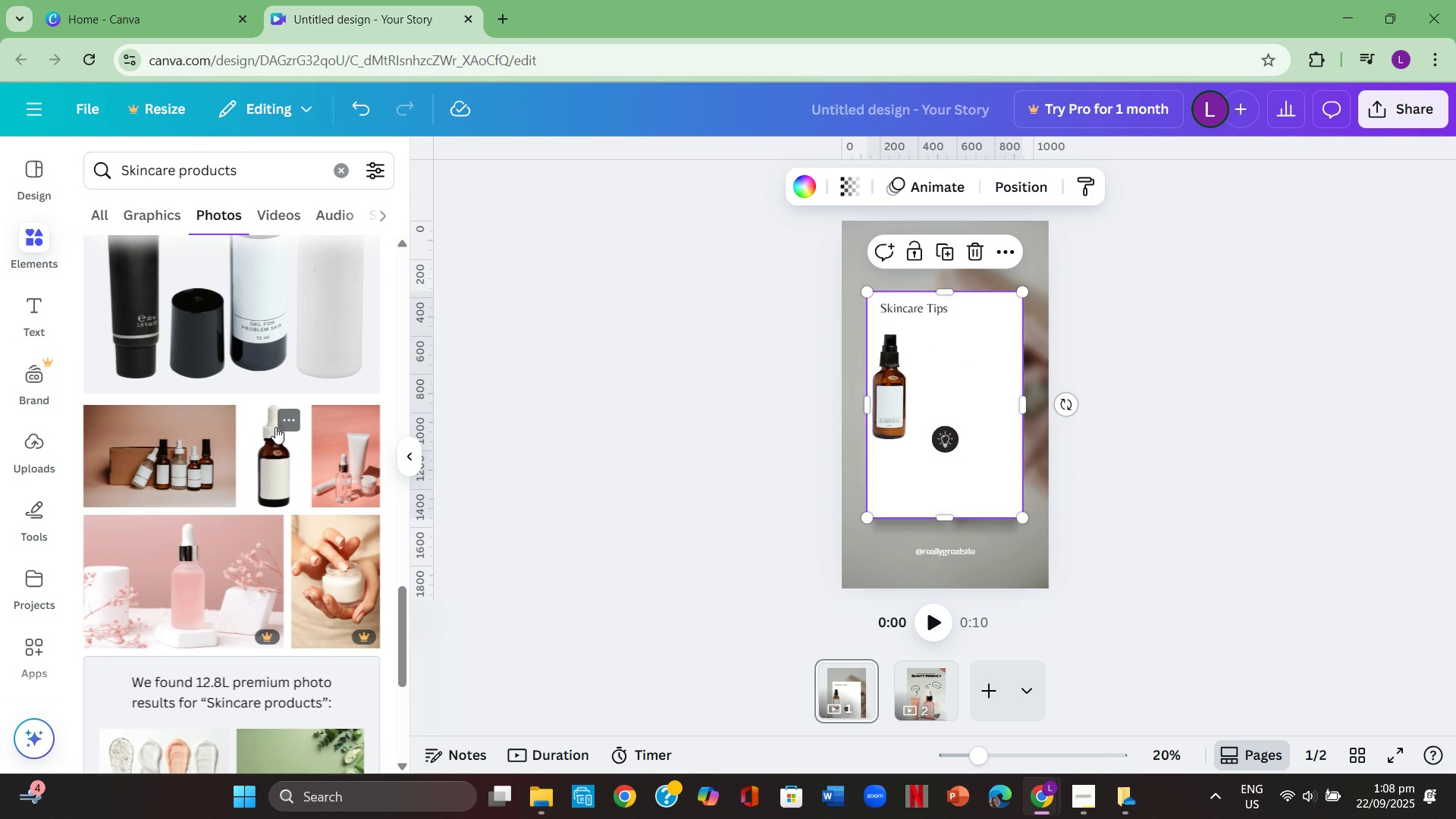 
scroll: coordinate [192, 394], scroll_direction: up, amount: 3.0
 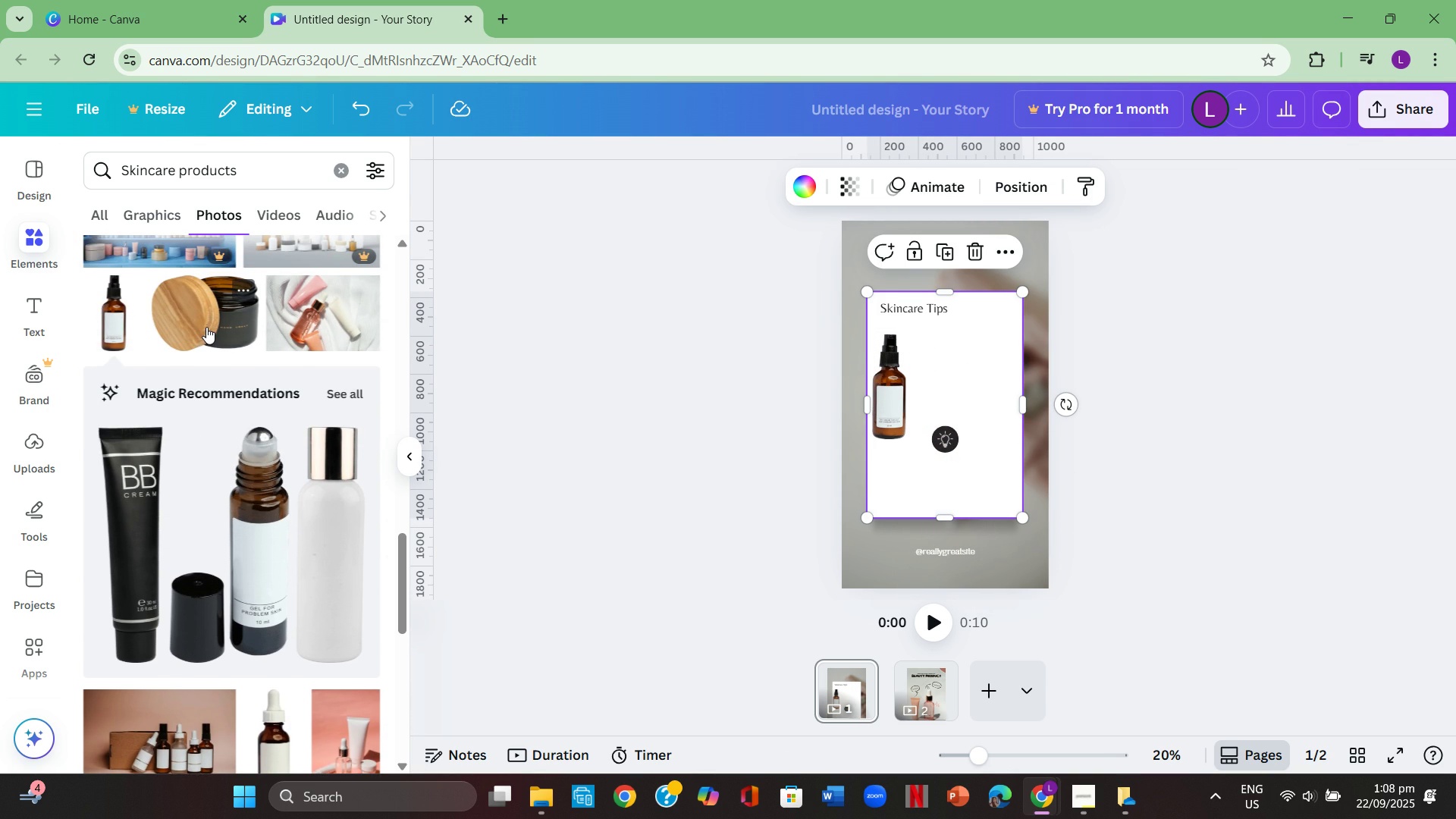 
left_click([206, 327])
 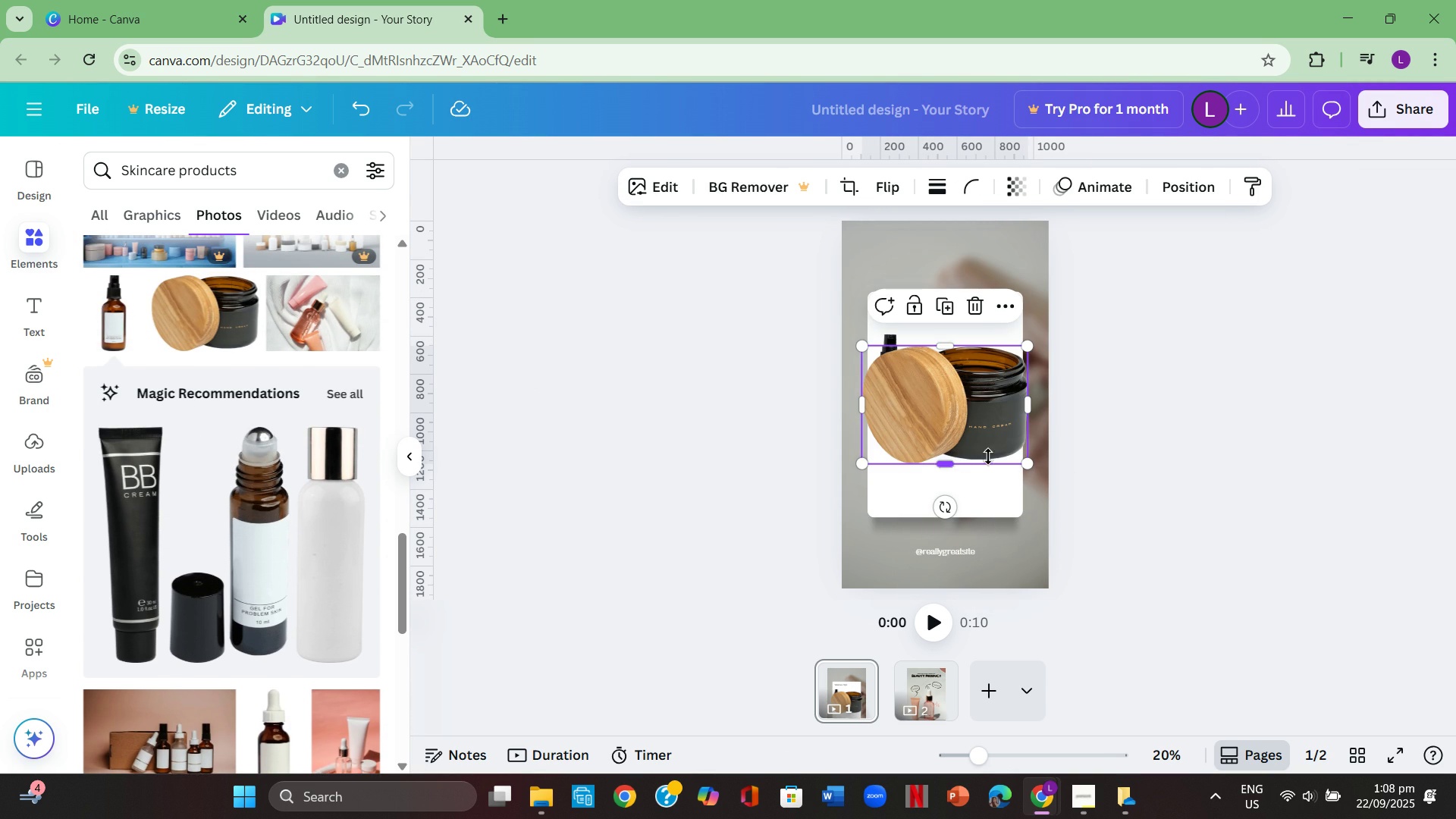 
left_click([988, 457])